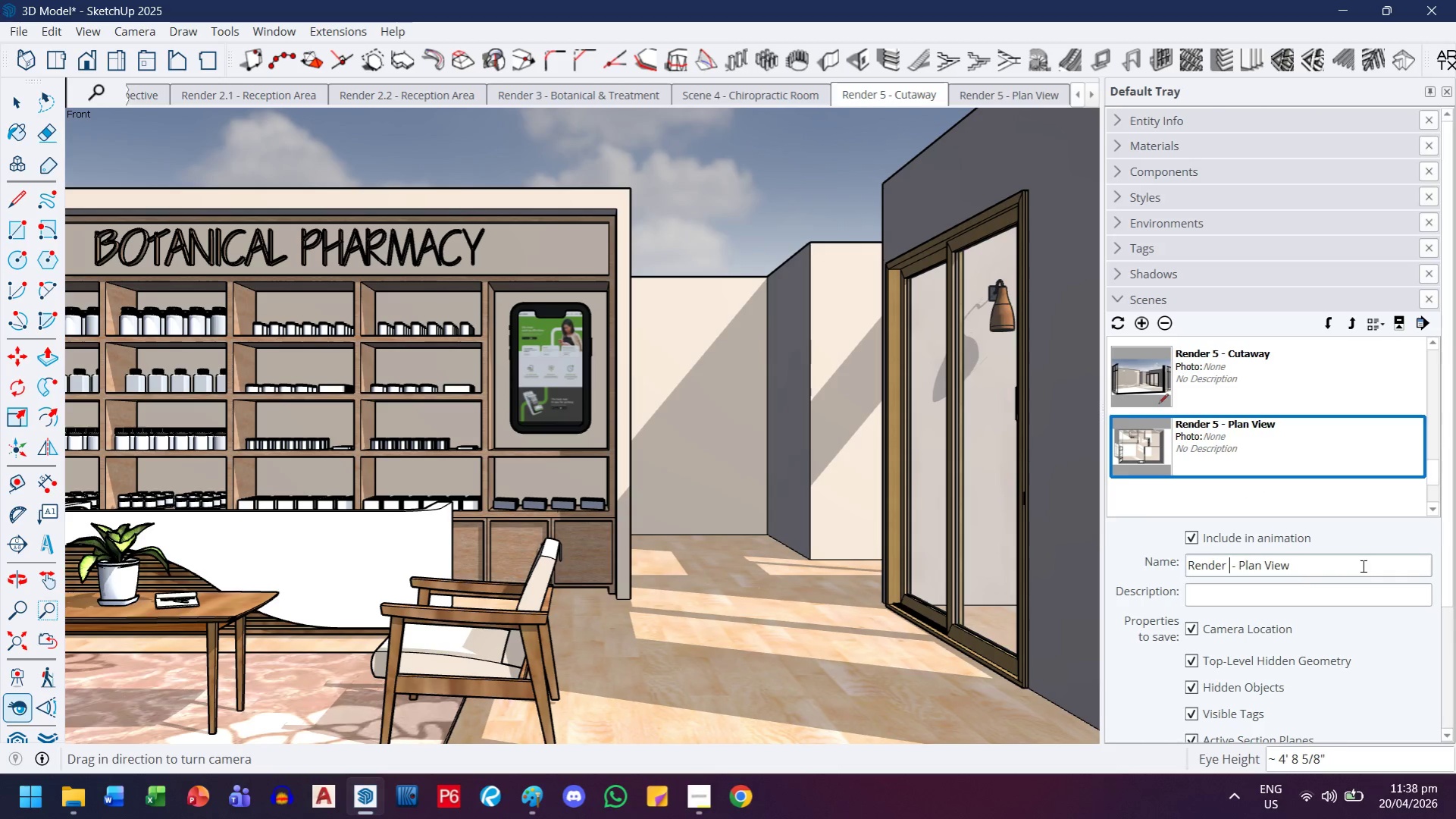 
key(5)
 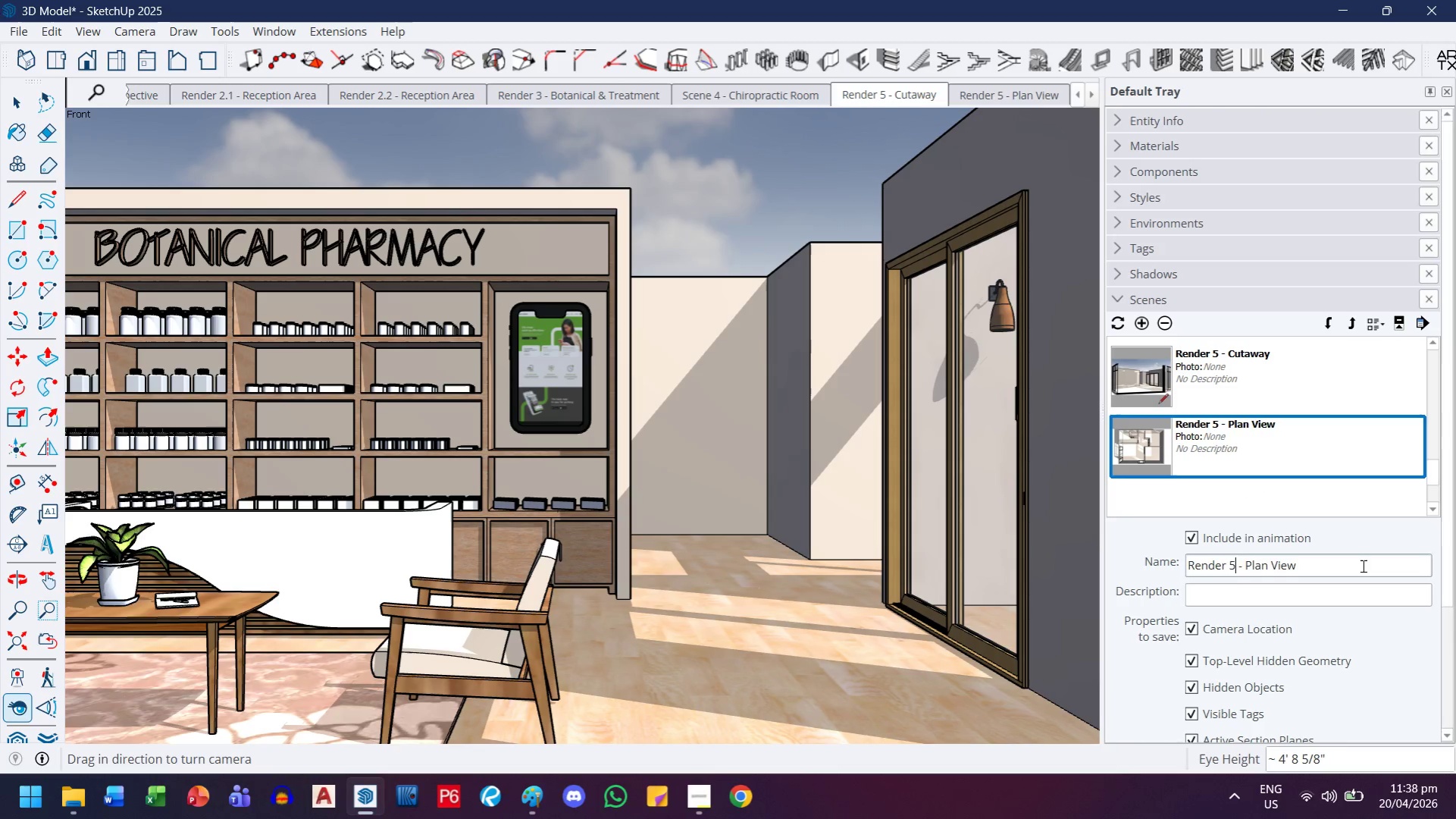 
key(Backspace)
 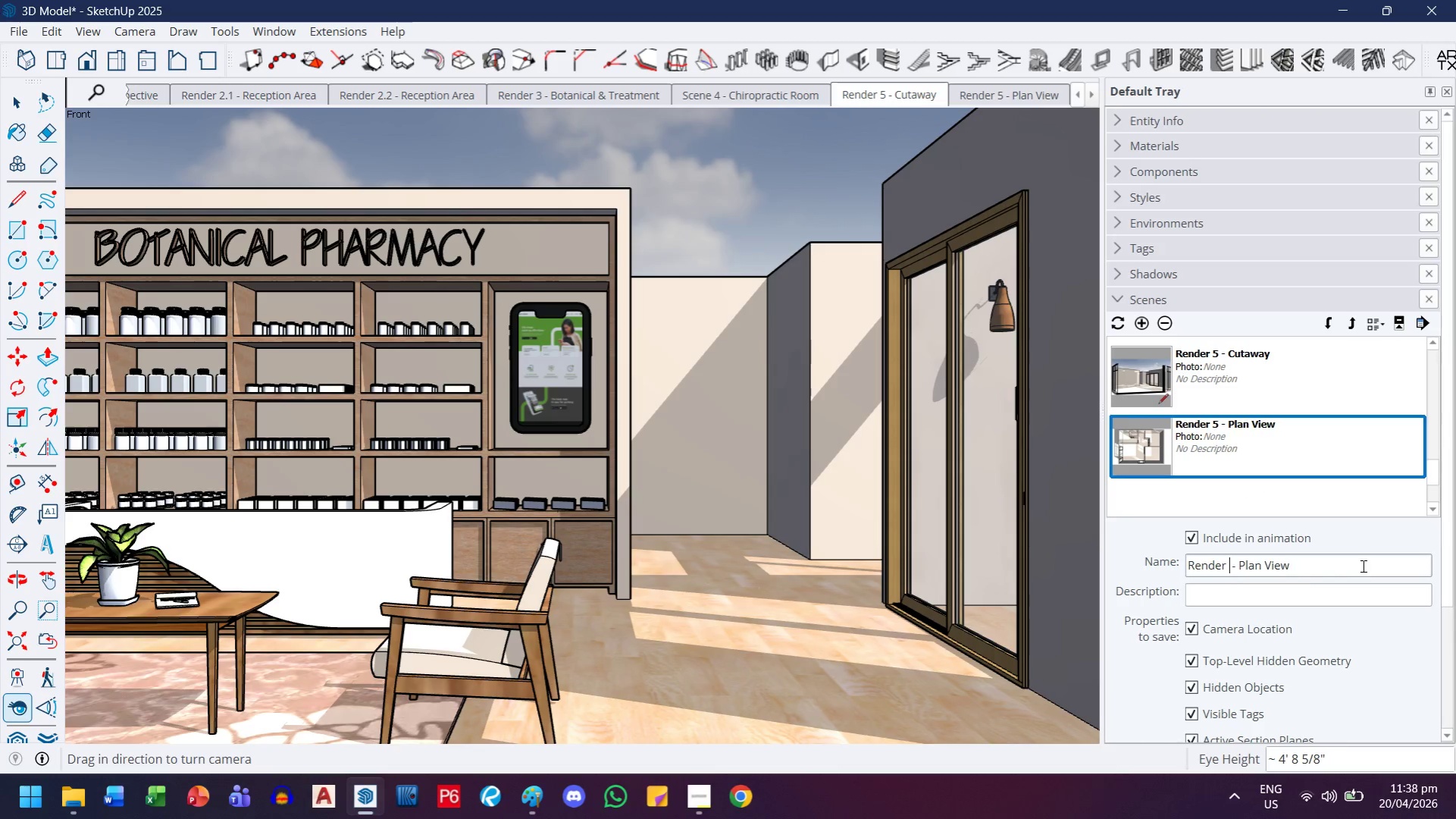 
key(6)
 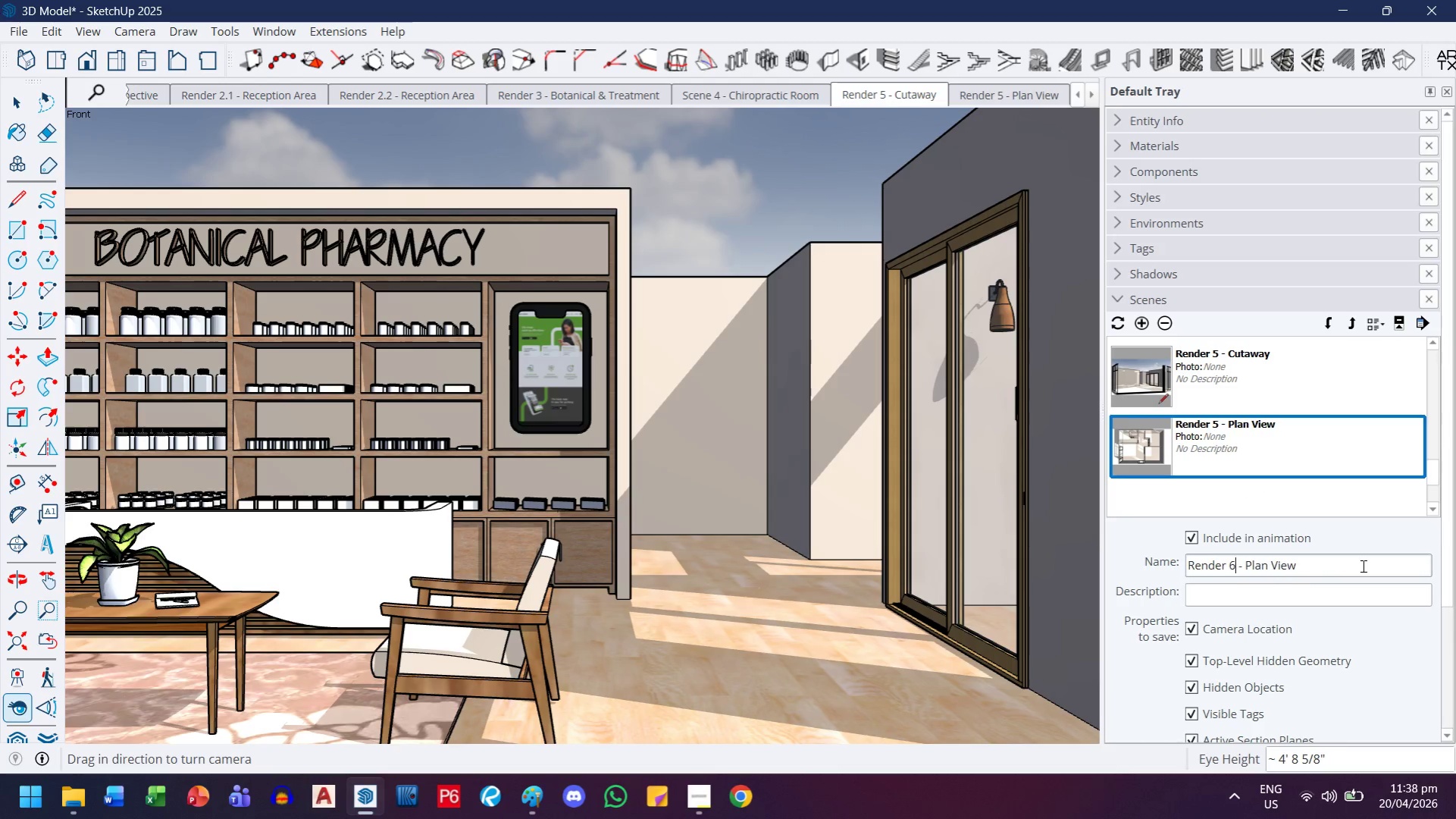 
key(Enter)
 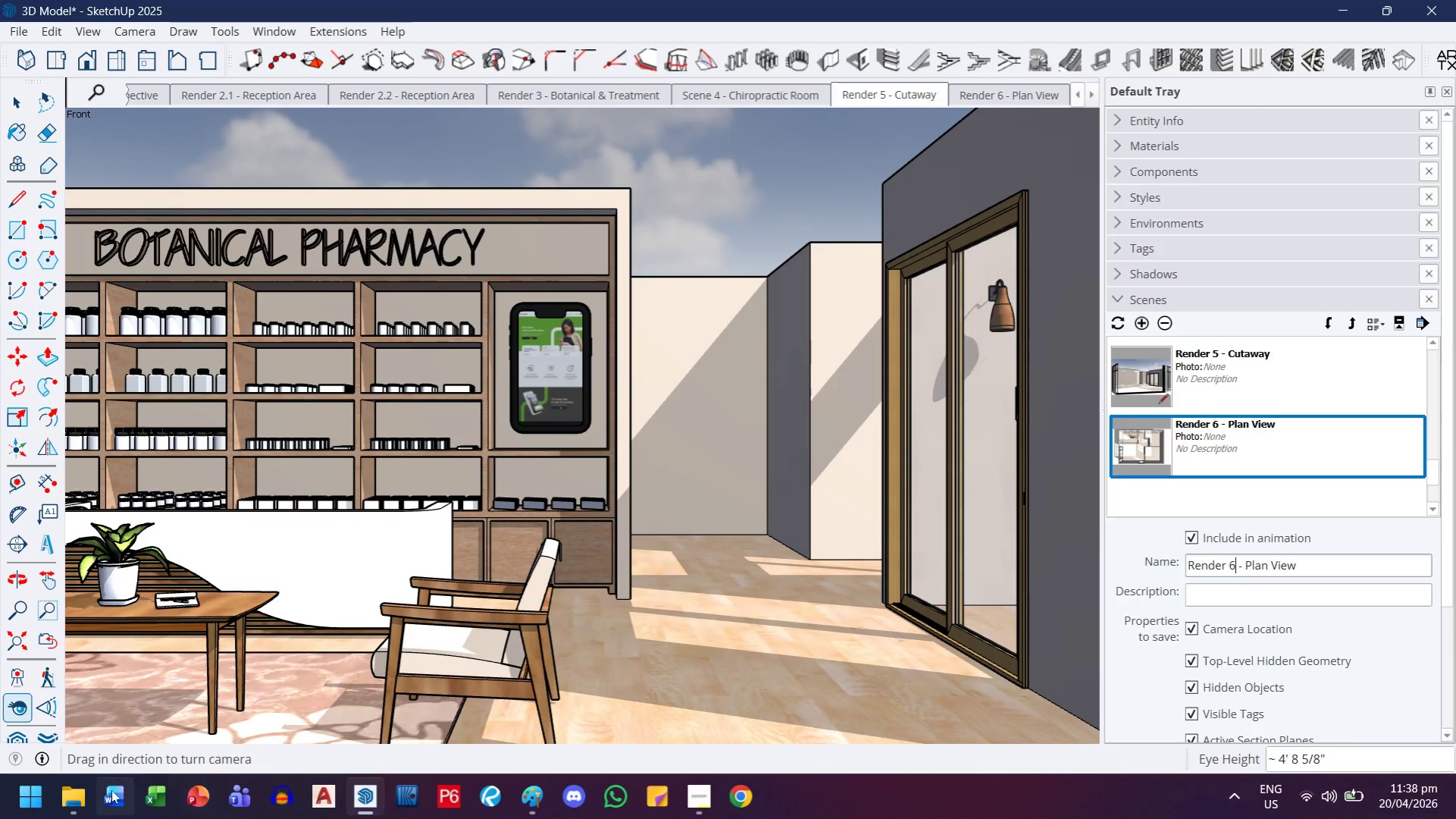 
left_click([67, 800])
 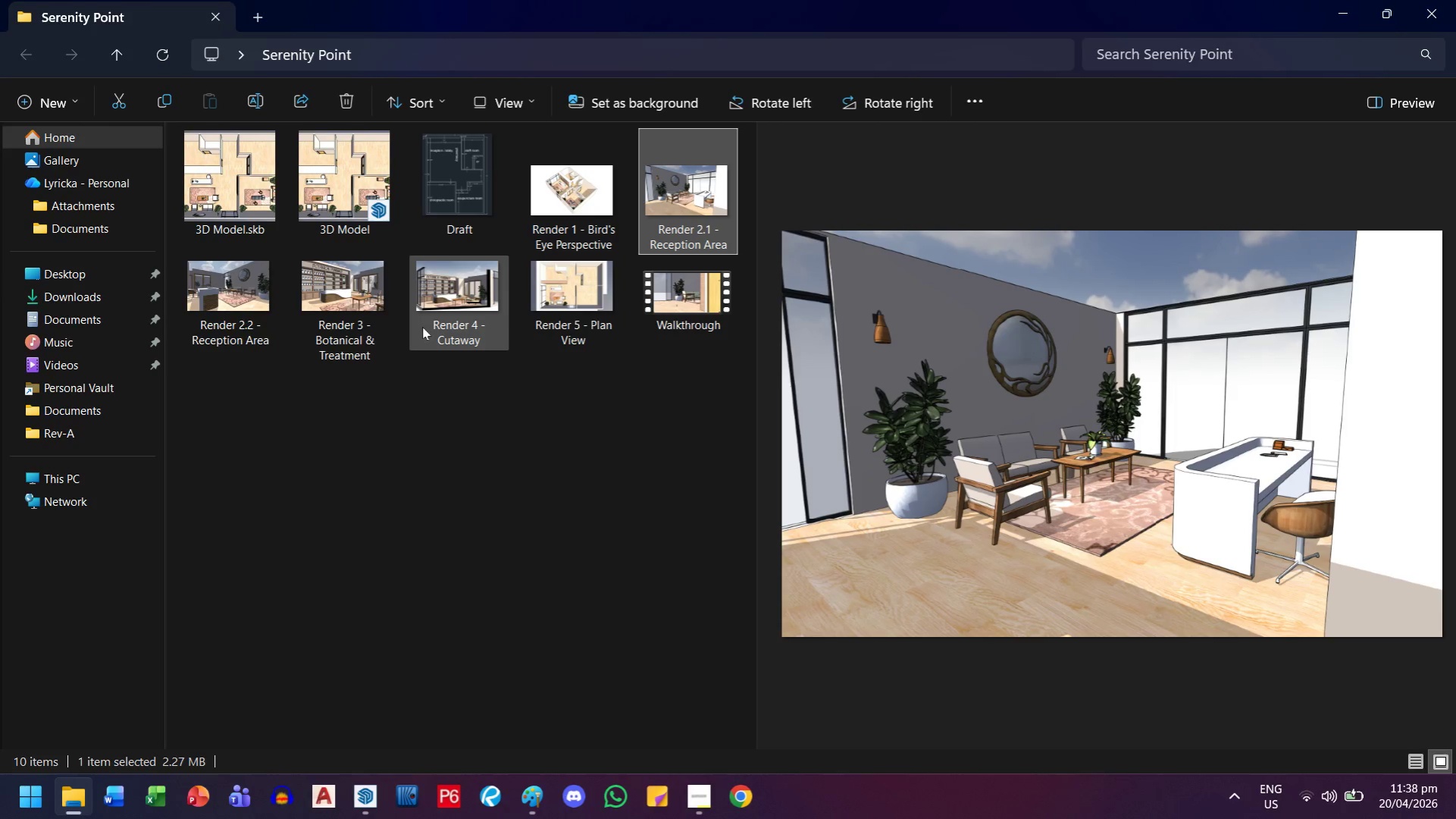 
double_click([476, 320])
 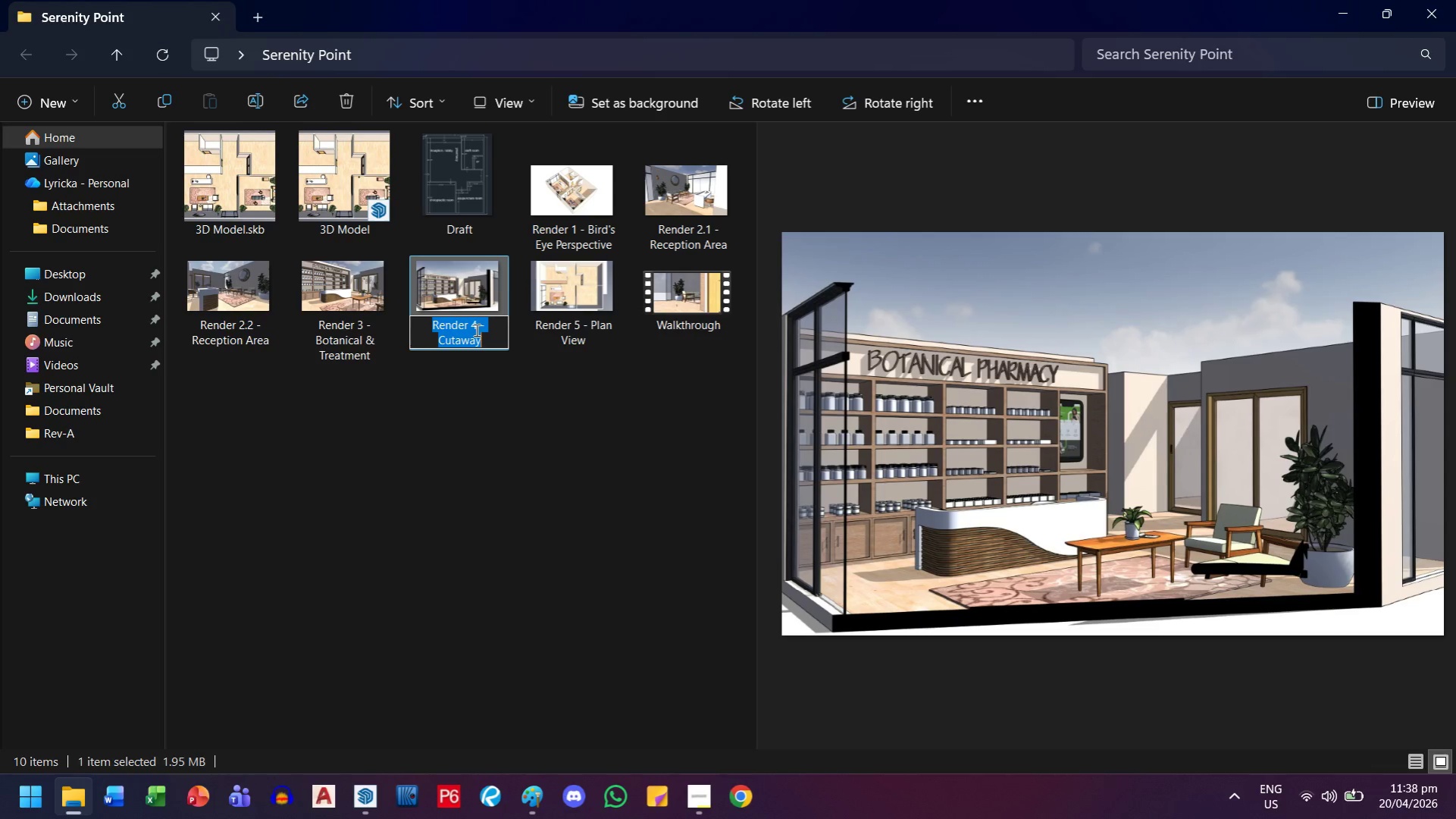 
left_click([475, 330])
 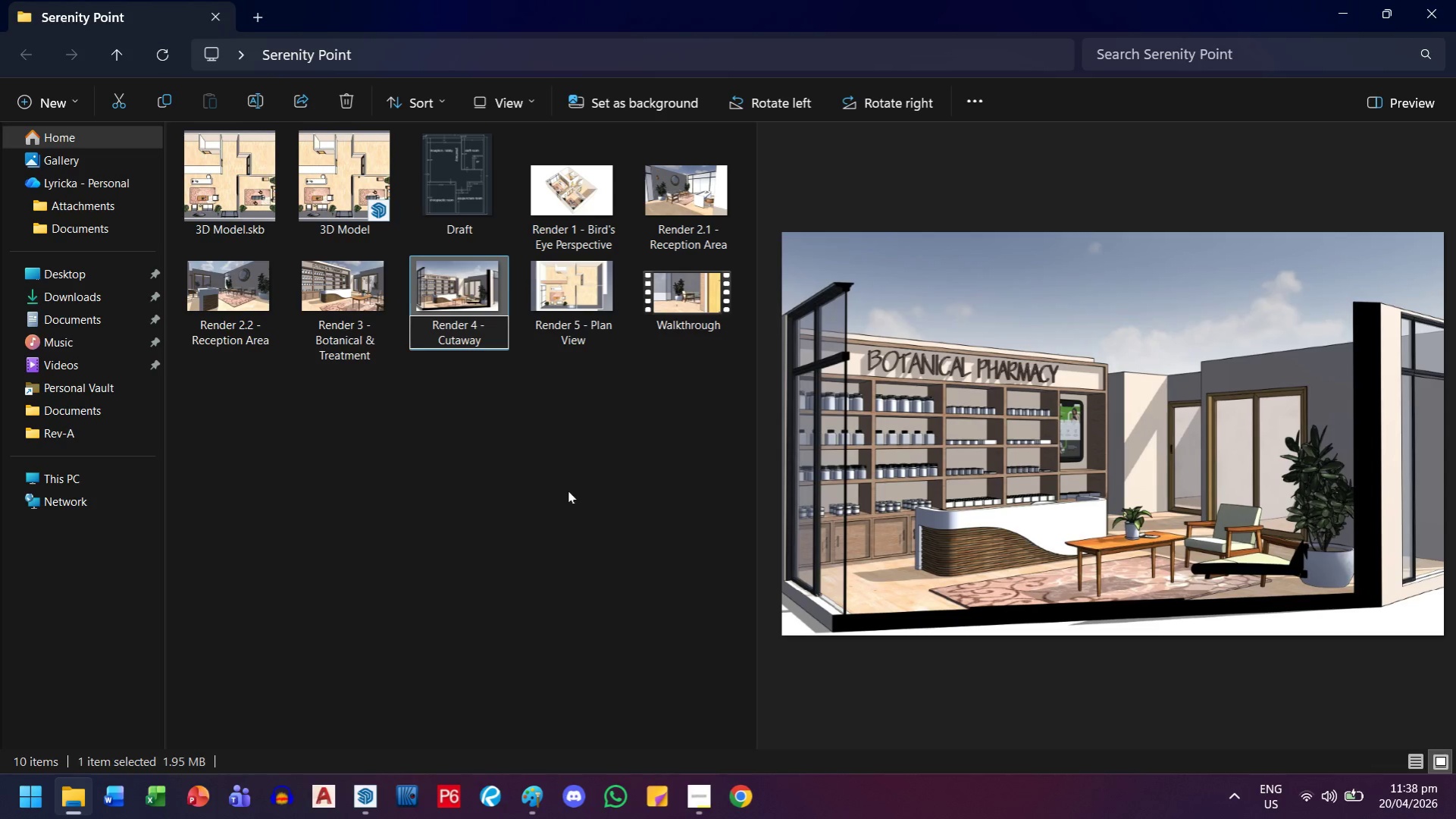 
key(Backspace)
 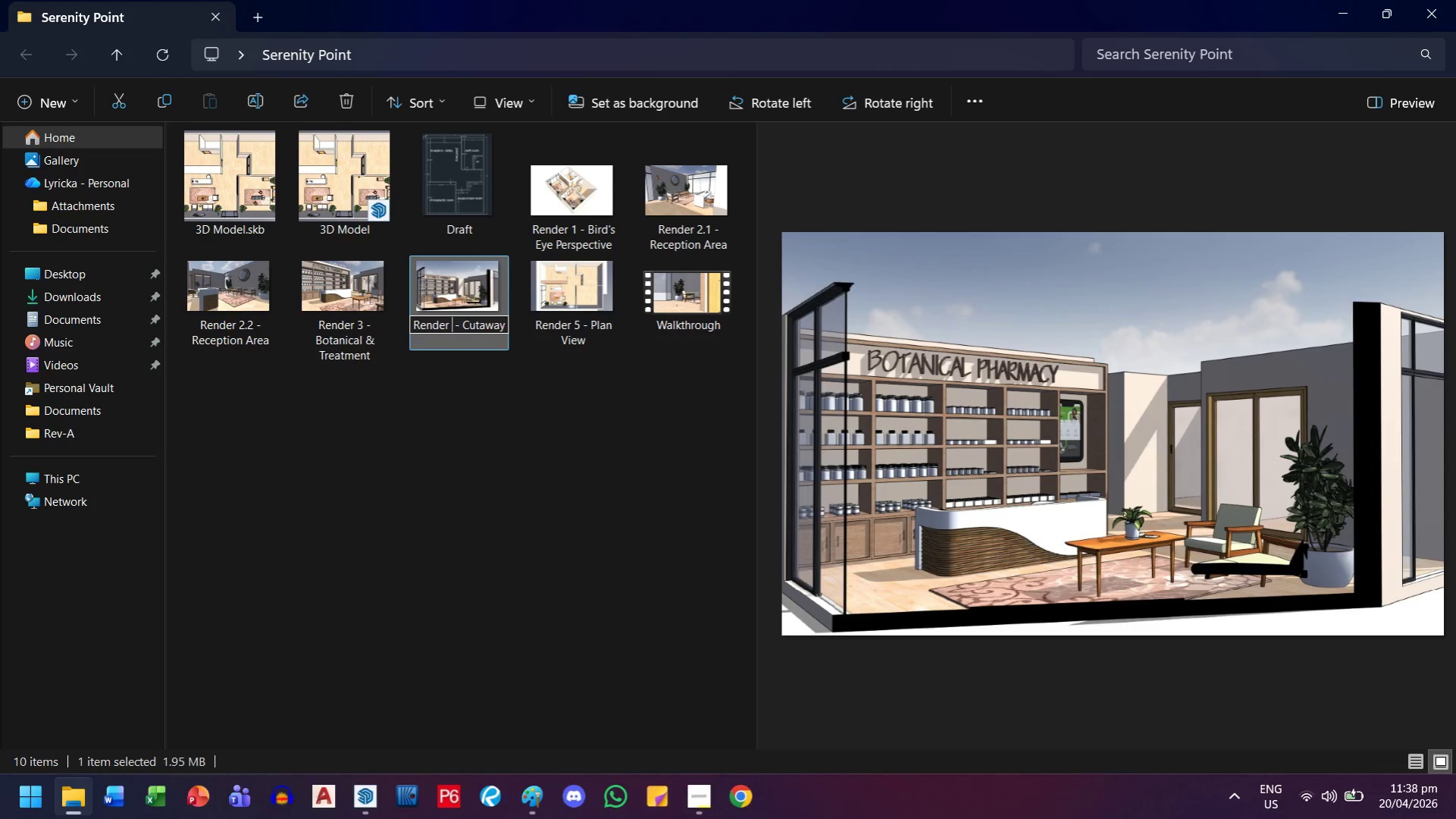 
key(5)
 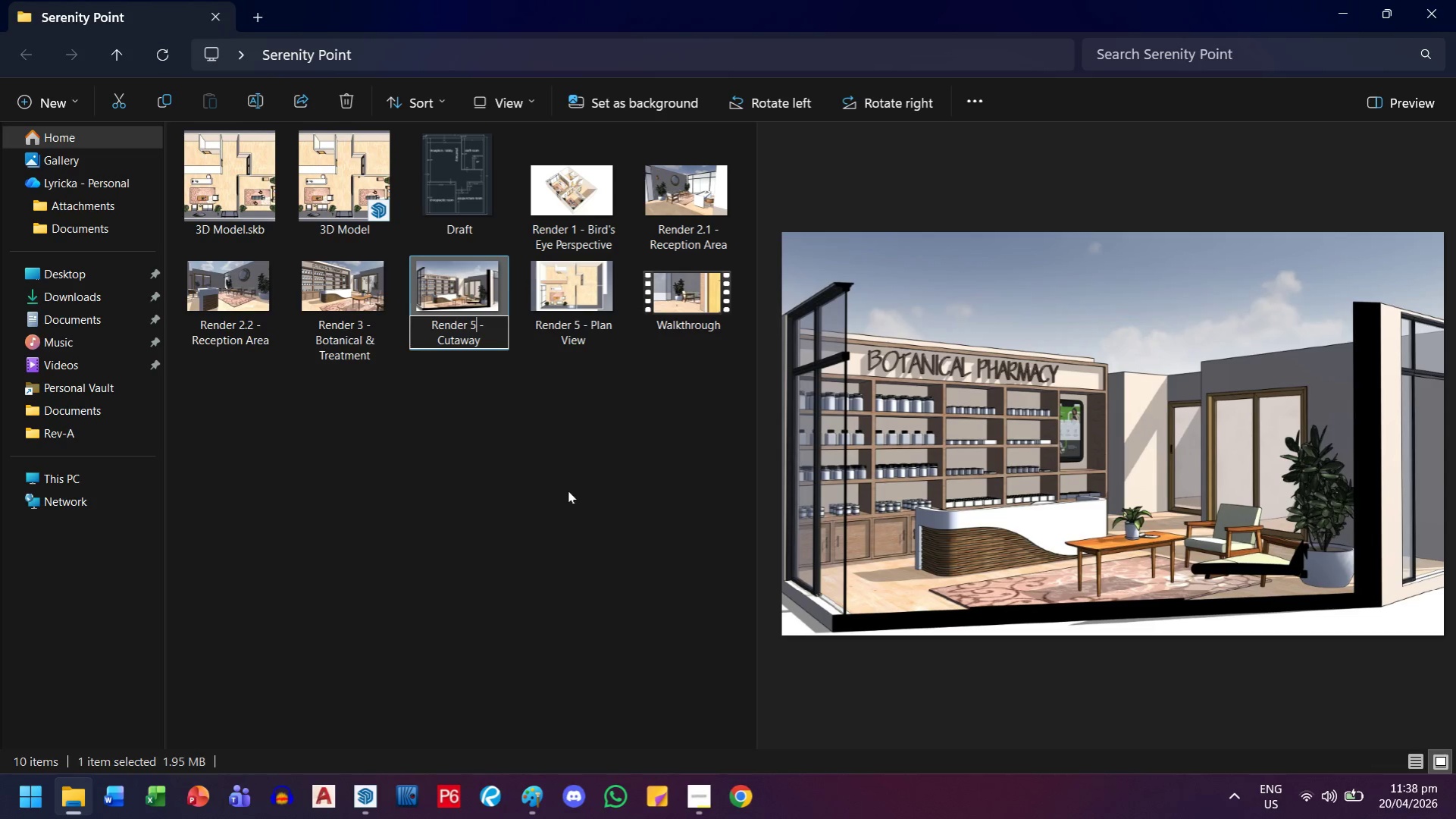 
key(Enter)
 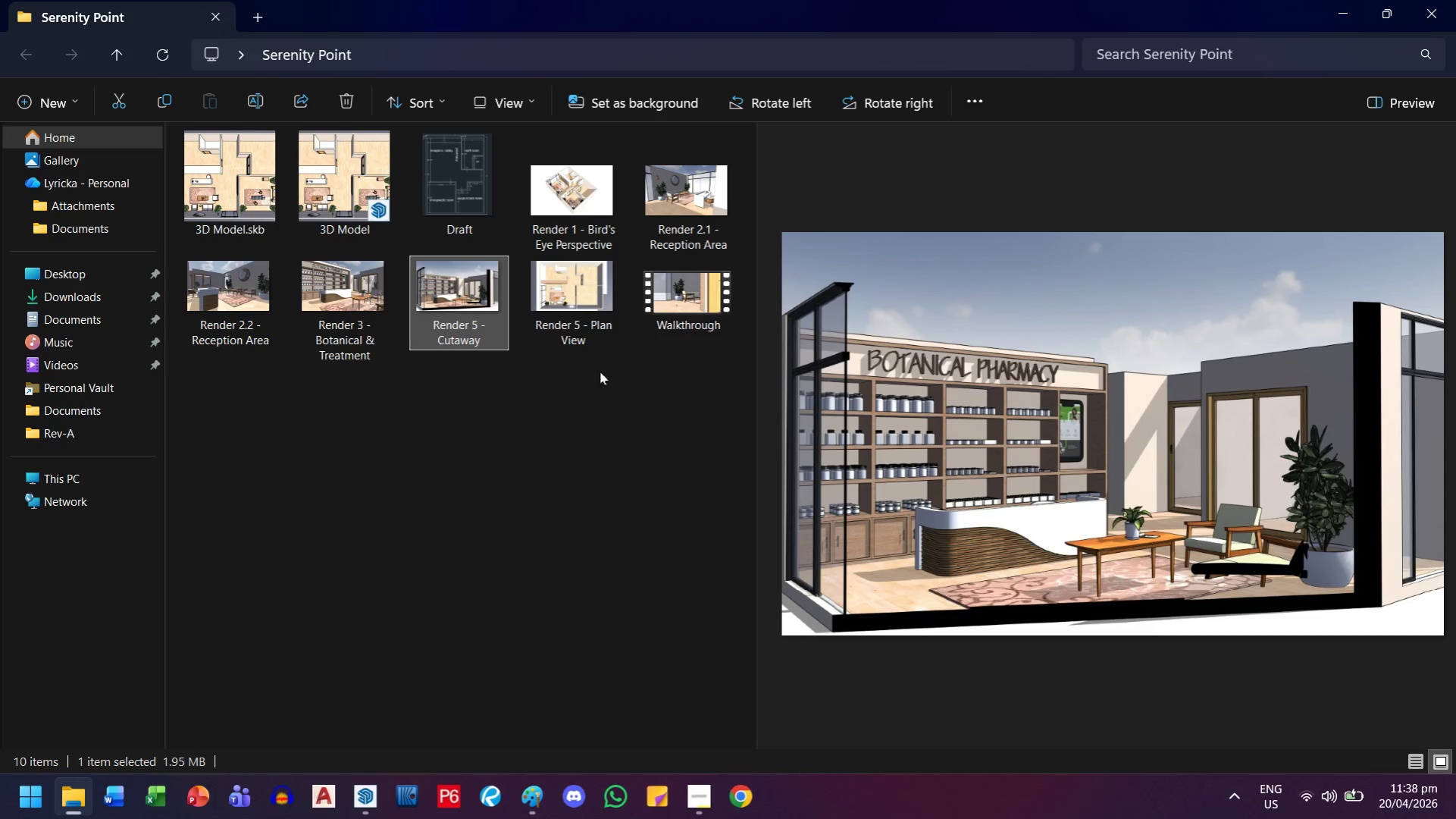 
left_click([606, 334])
 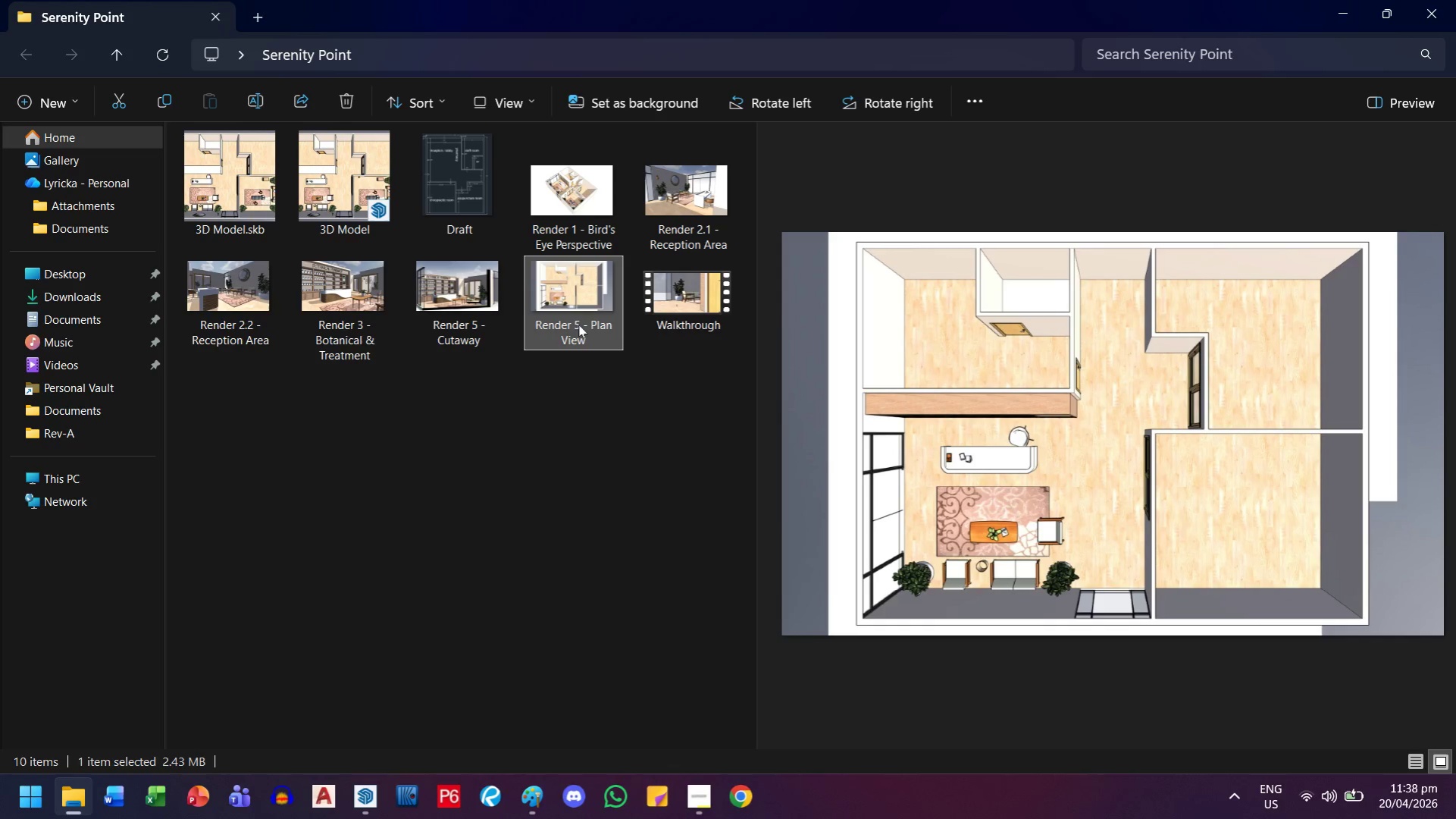 
left_click([578, 325])
 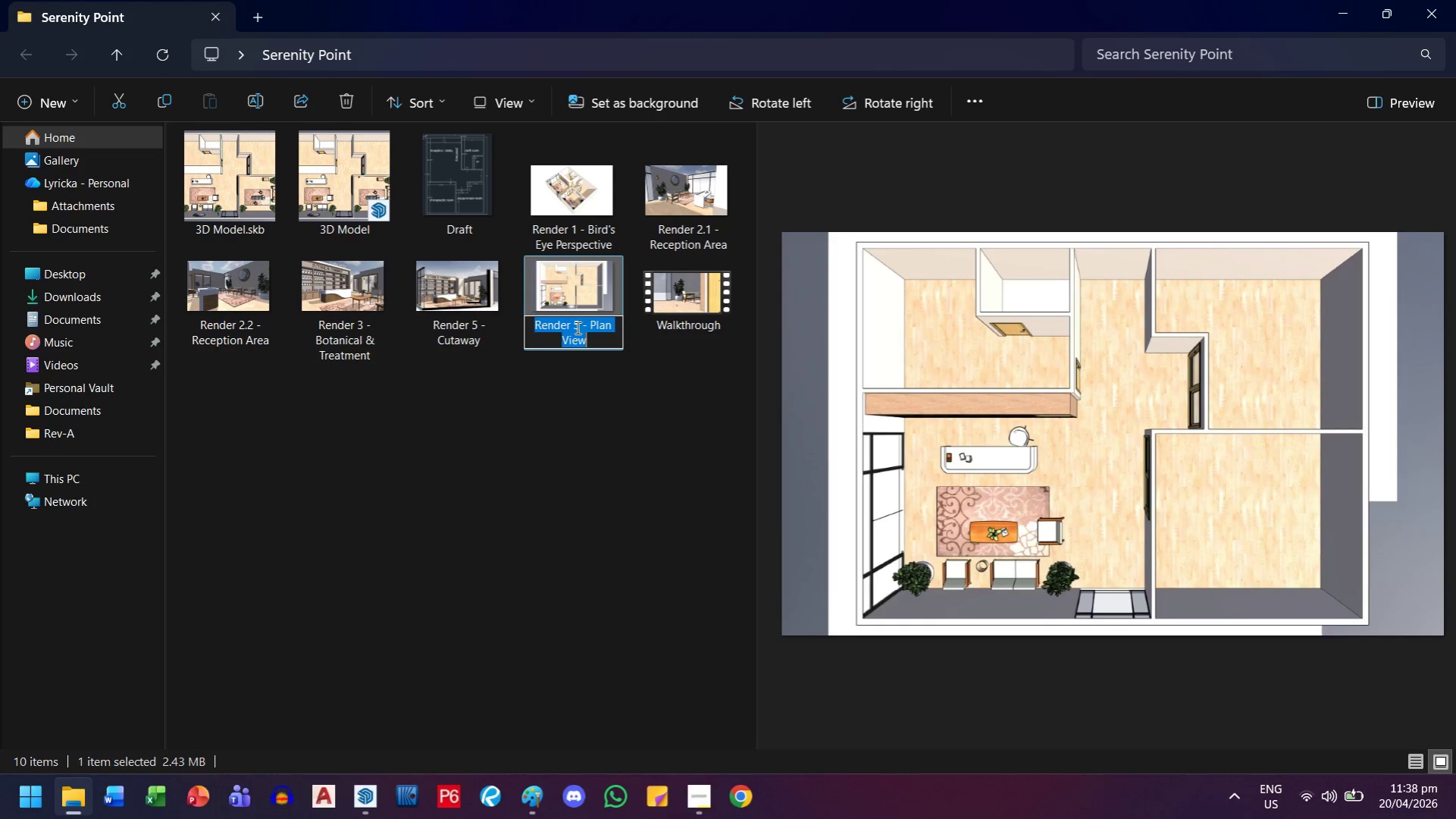 
left_click([576, 328])
 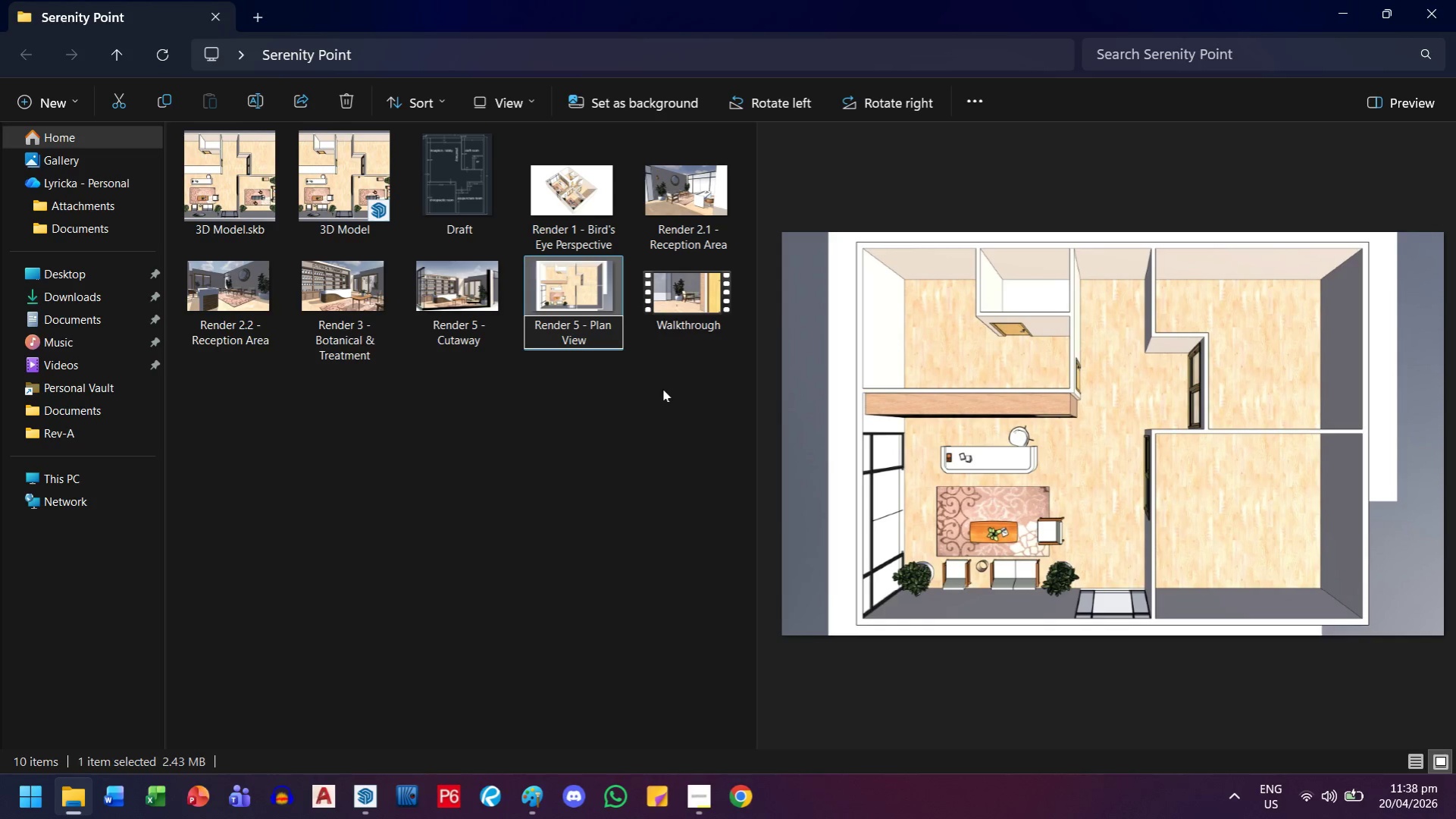 
key(Backspace)
 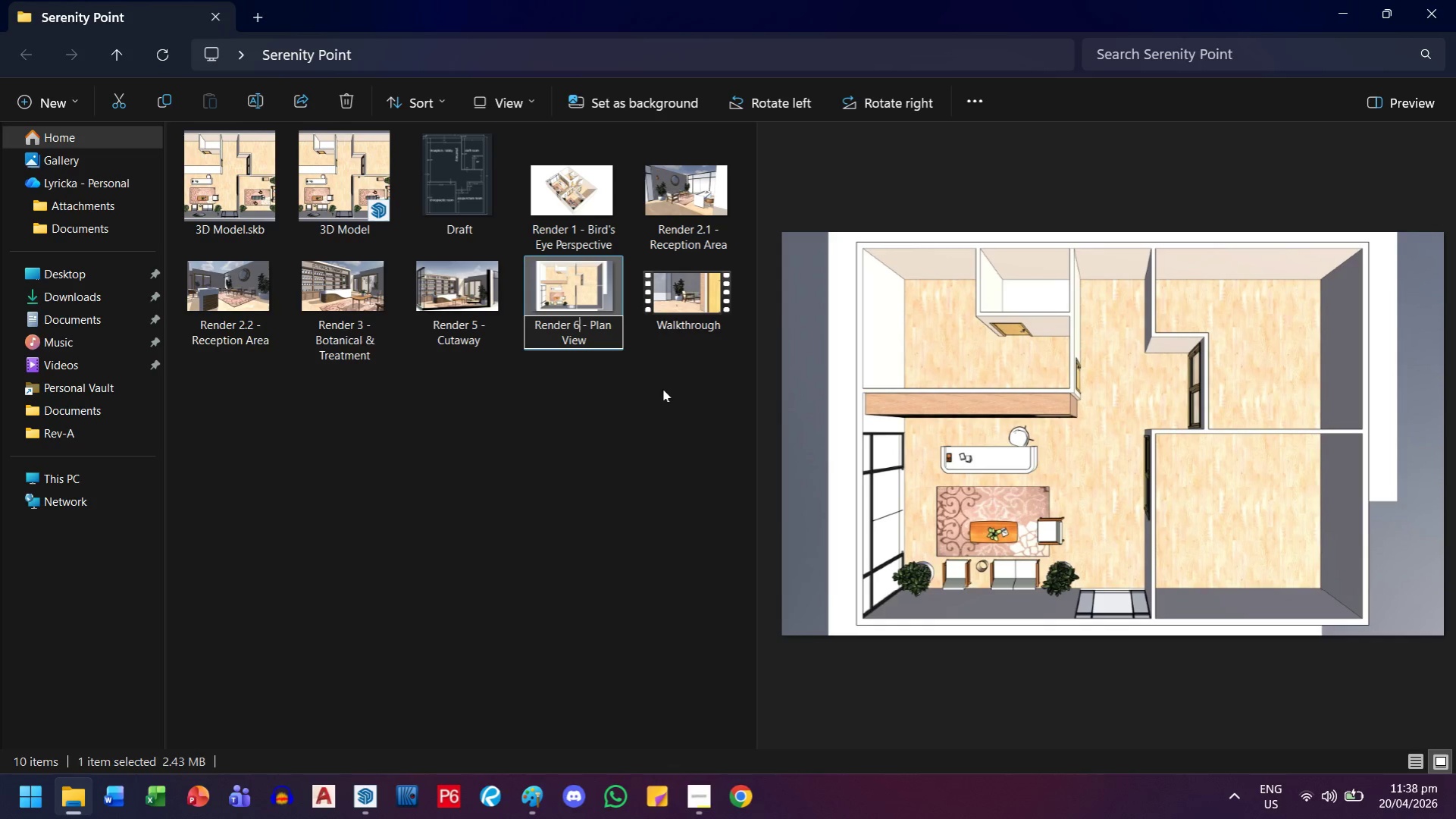 
key(6)
 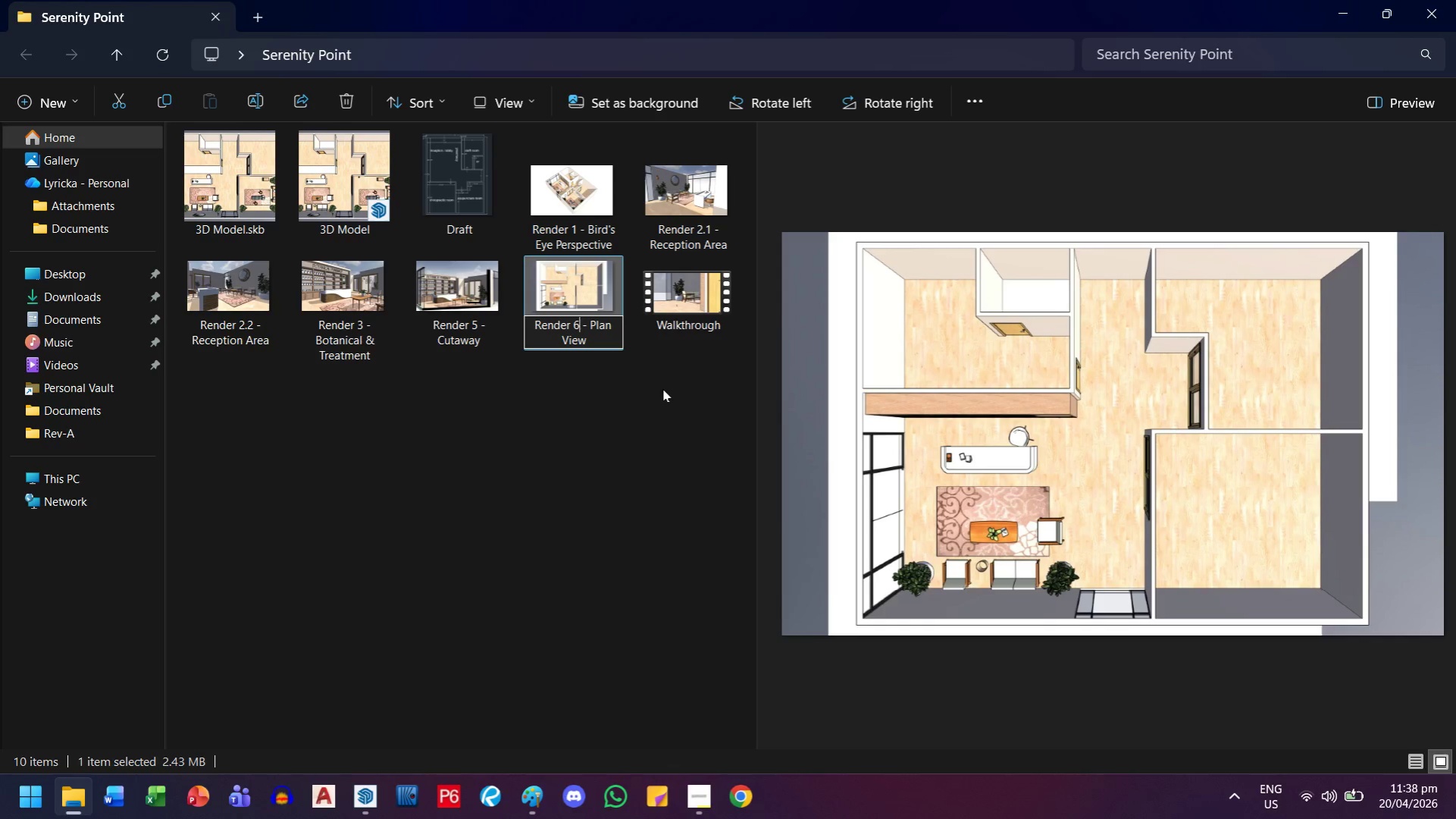 
key(Enter)
 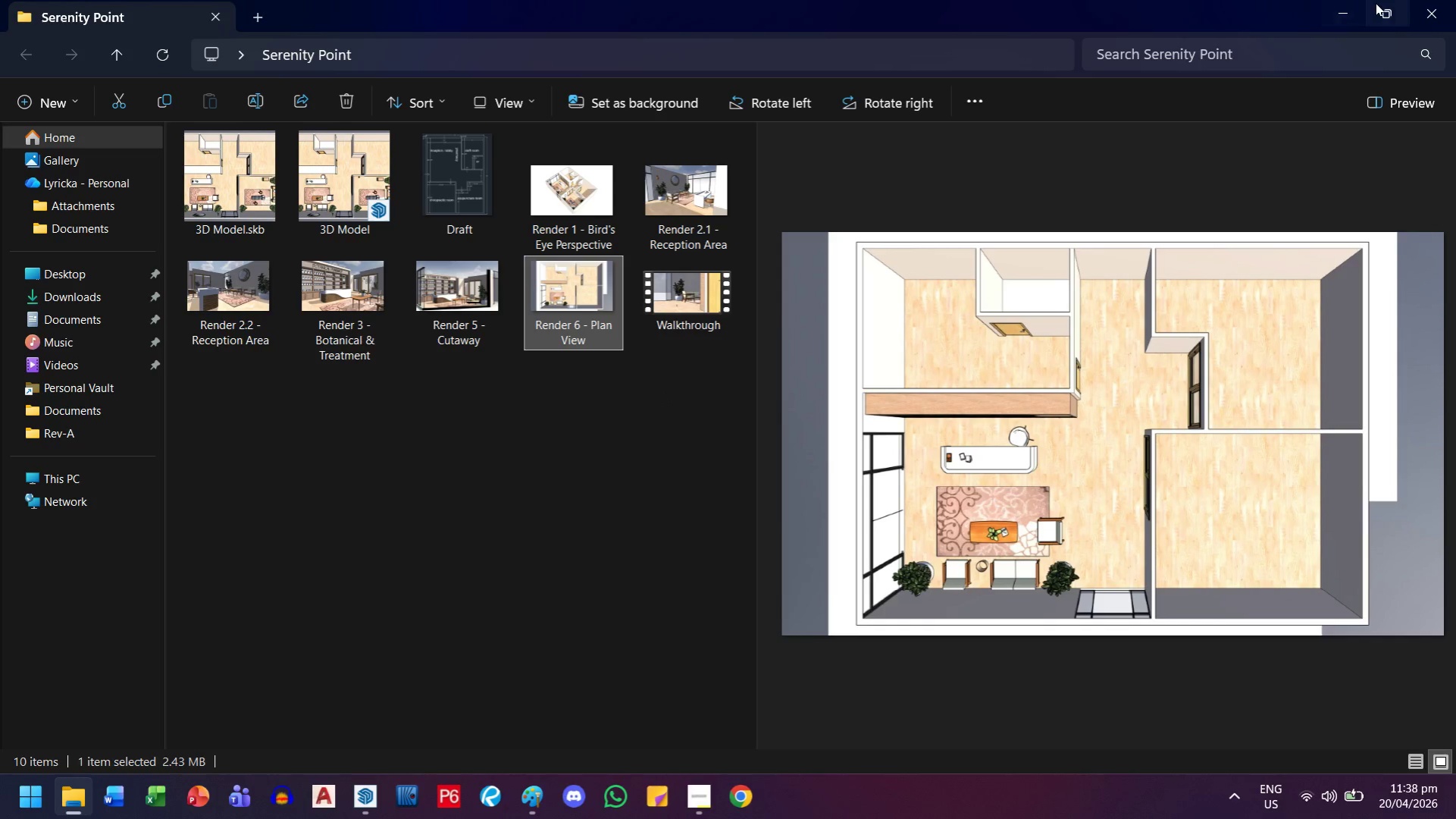 
left_click([1360, 16])
 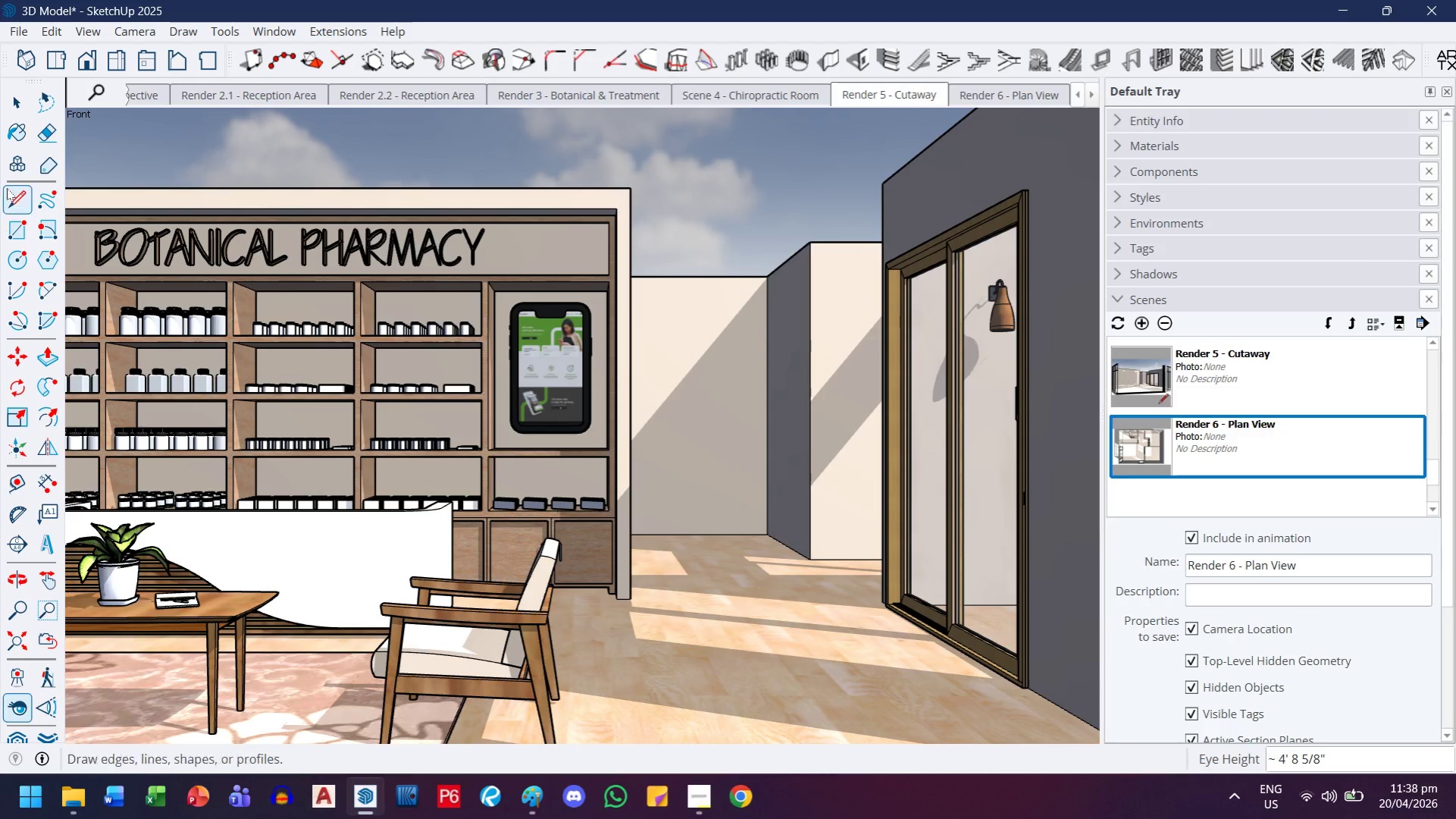 
left_click([152, 105])
 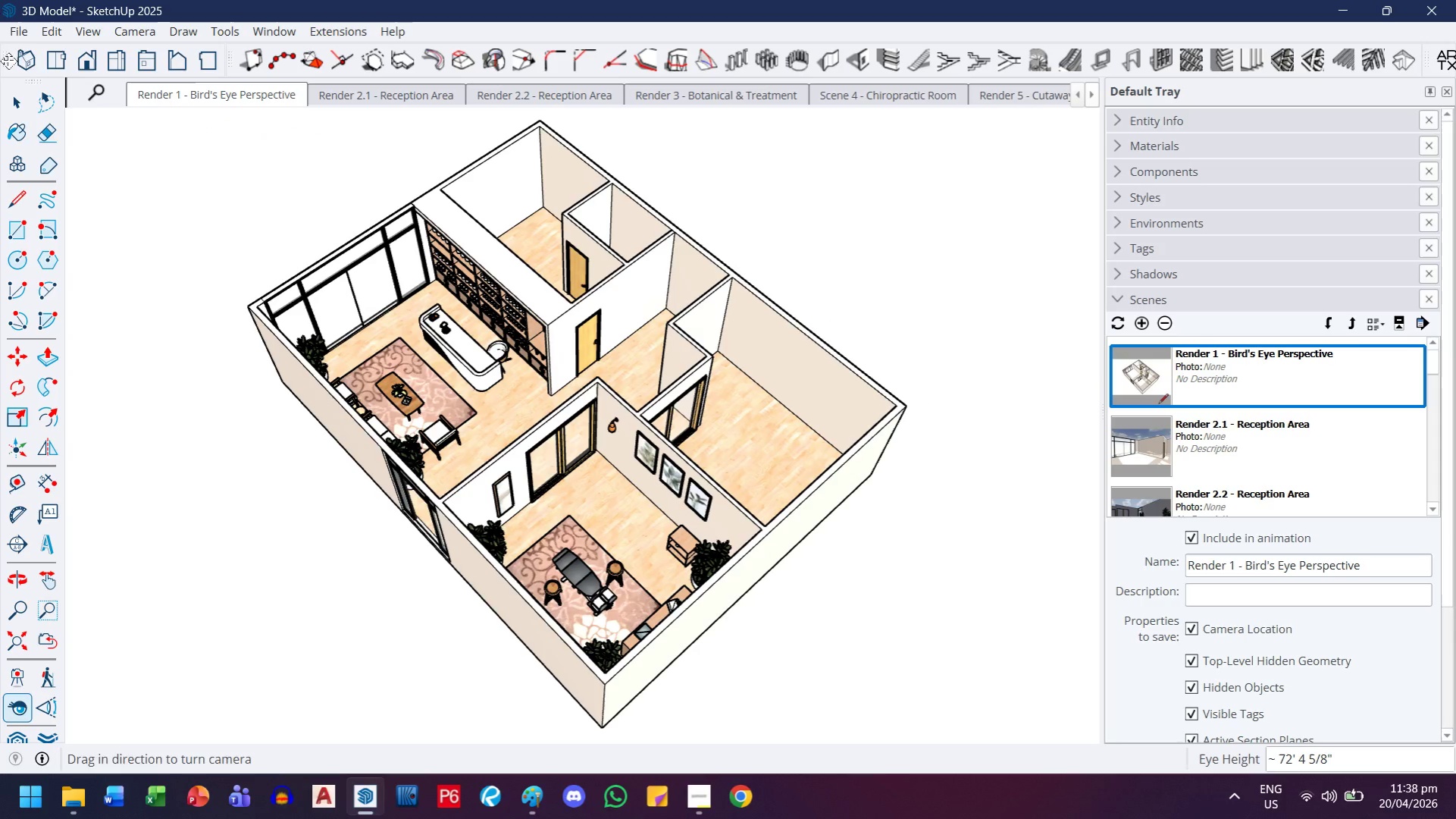 
left_click([22, 26])
 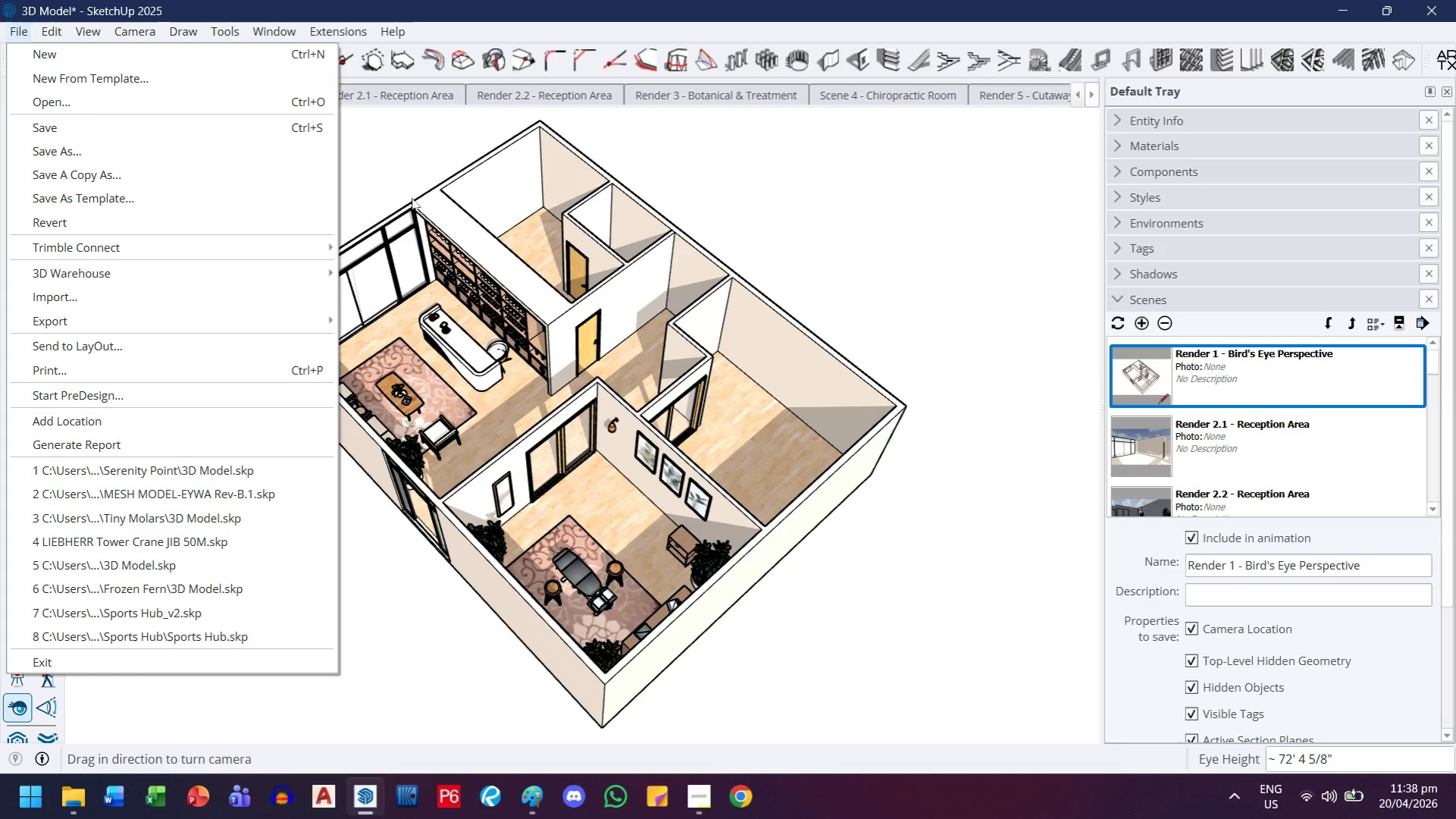 
left_click([396, 175])
 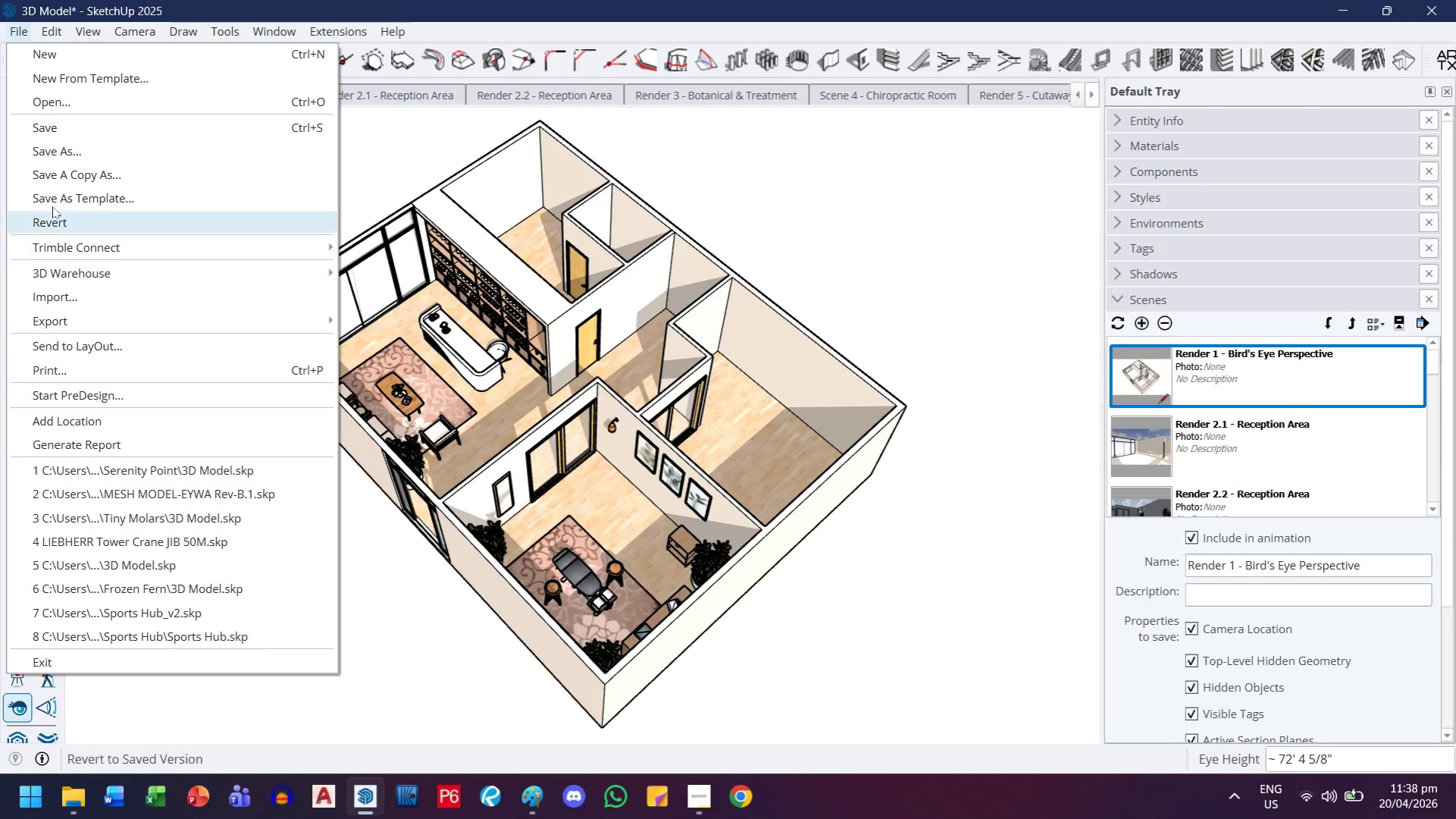 
left_click([65, 134])
 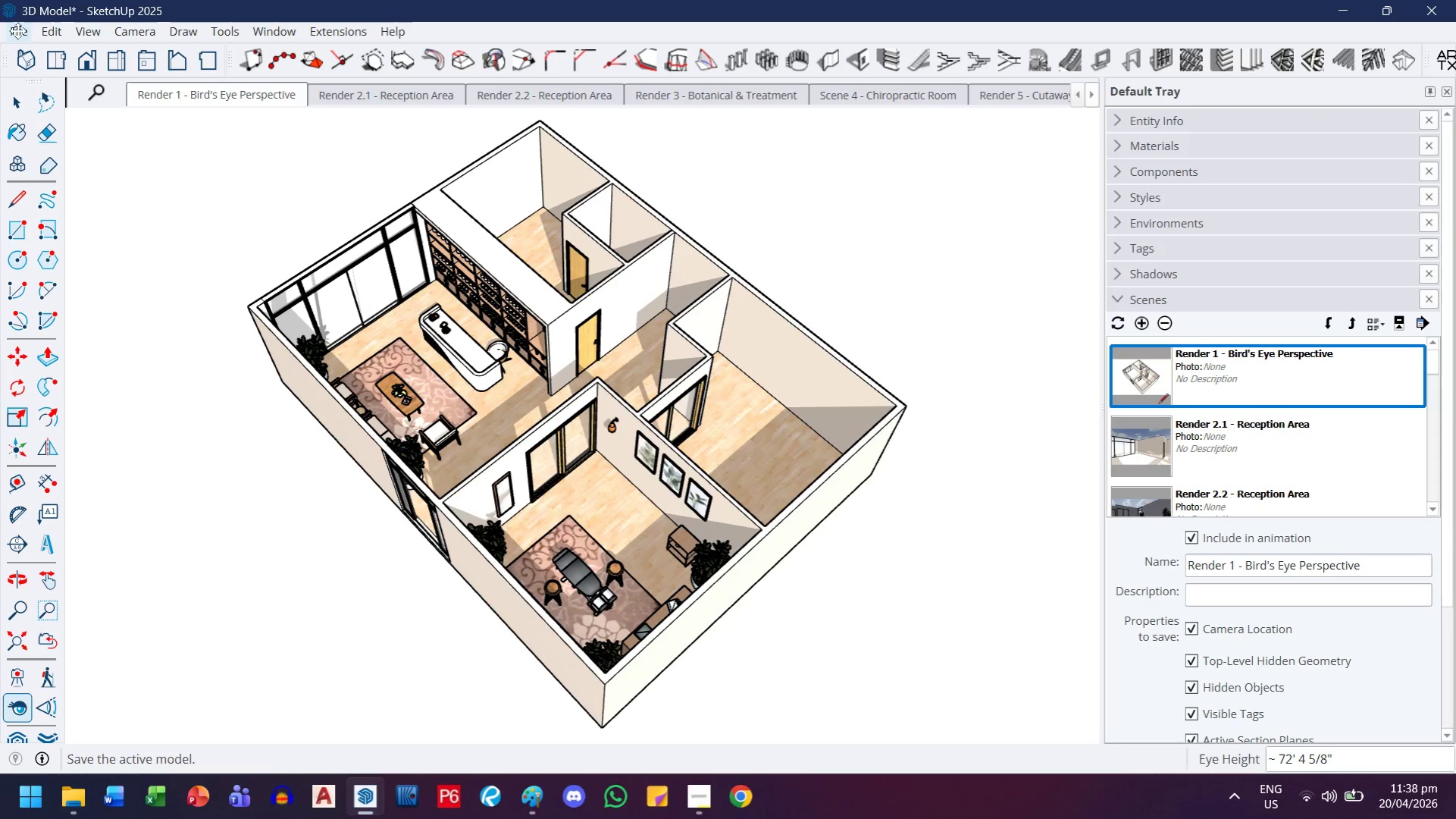 
left_click([18, 30])
 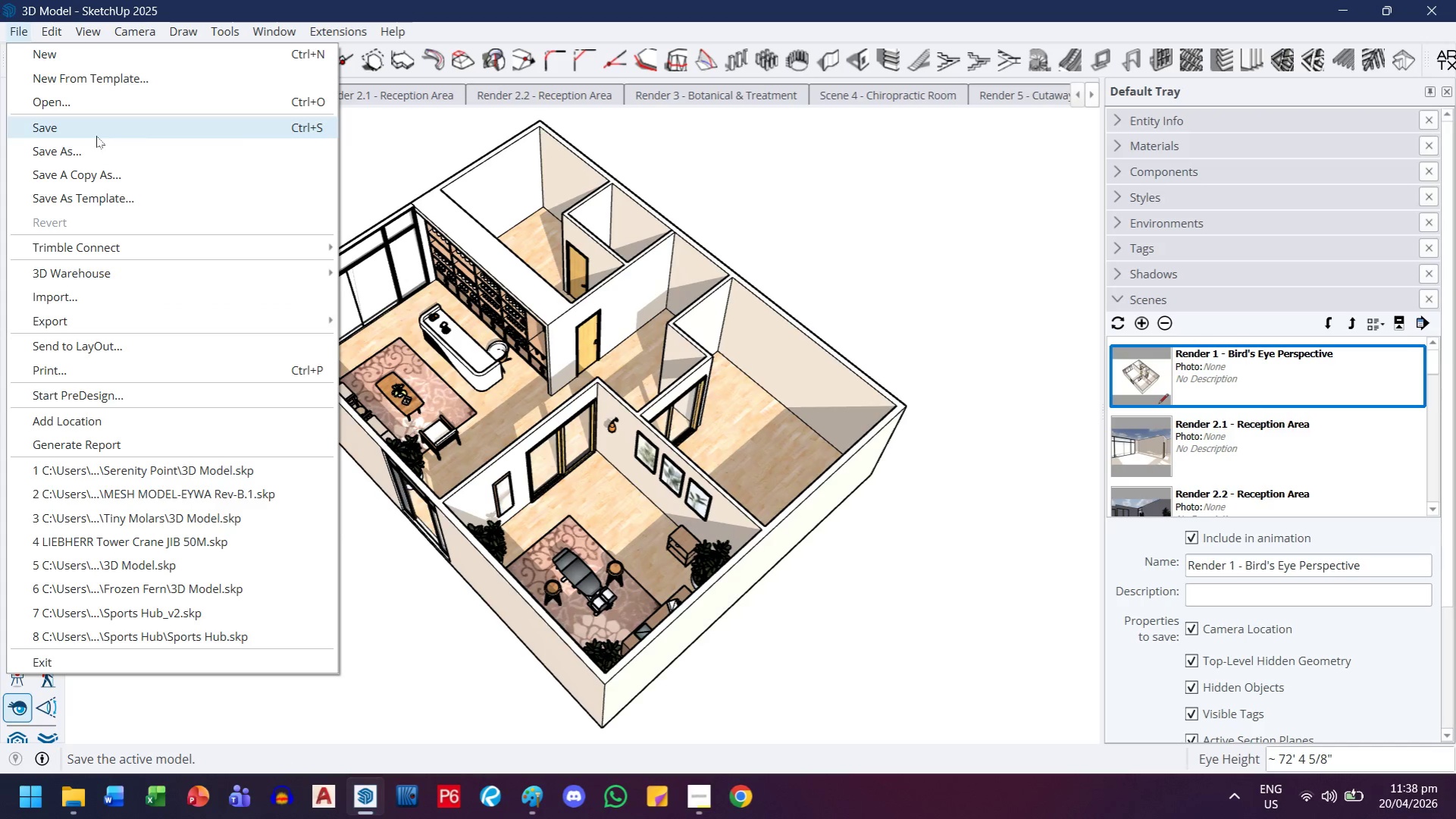 
wait(9.01)
 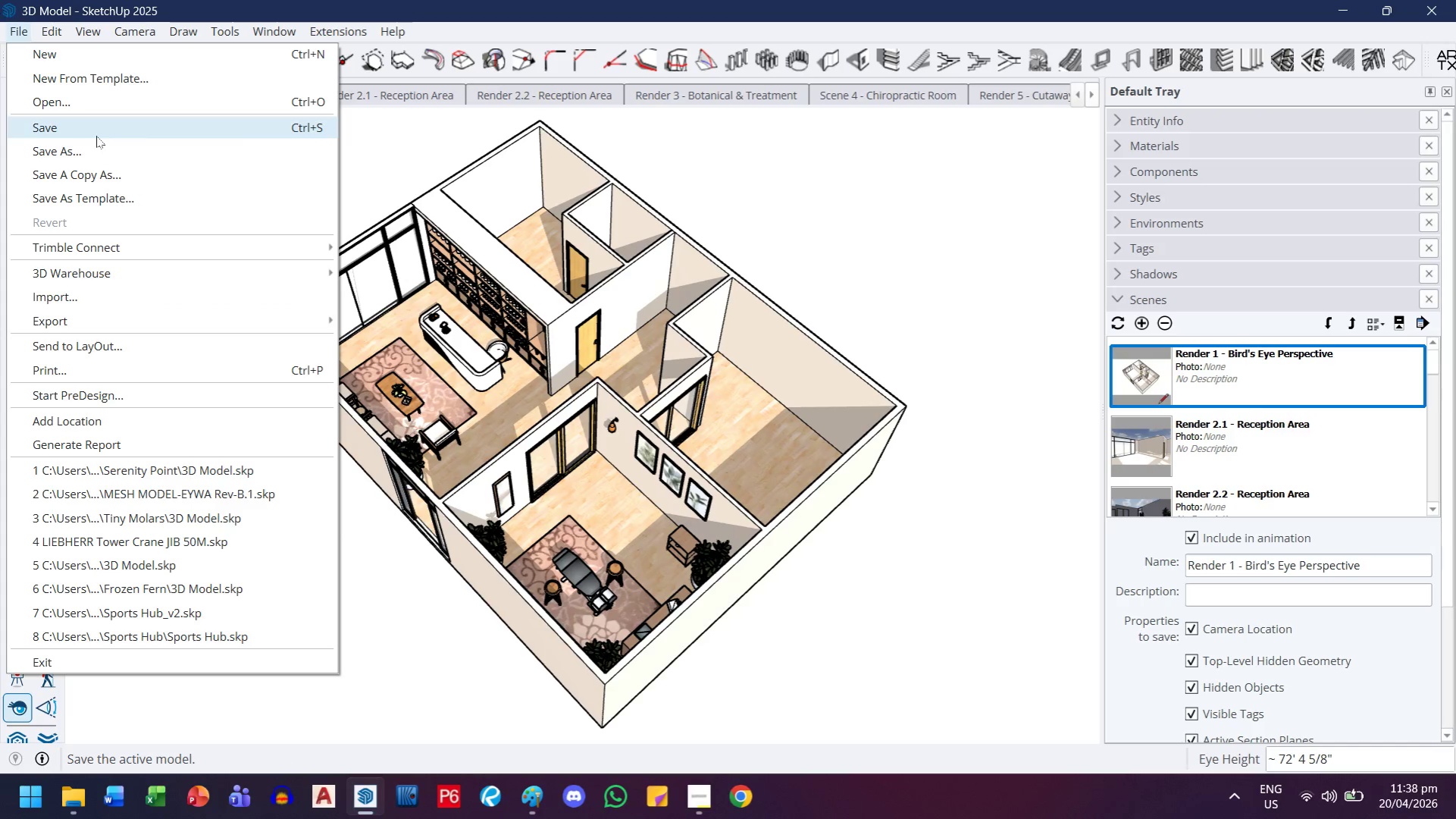 
left_click([352, 345])
 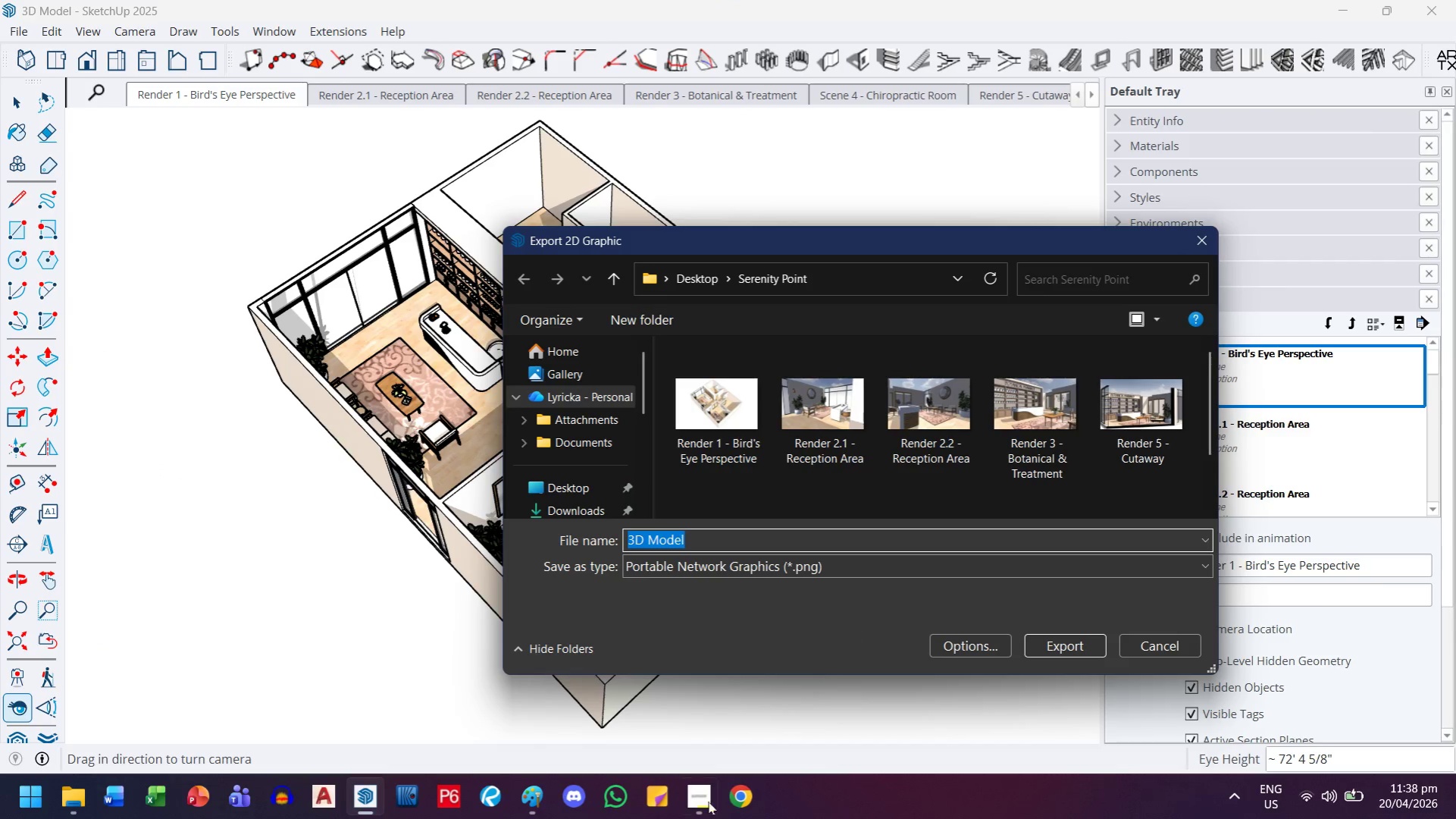 
left_click([714, 803])